 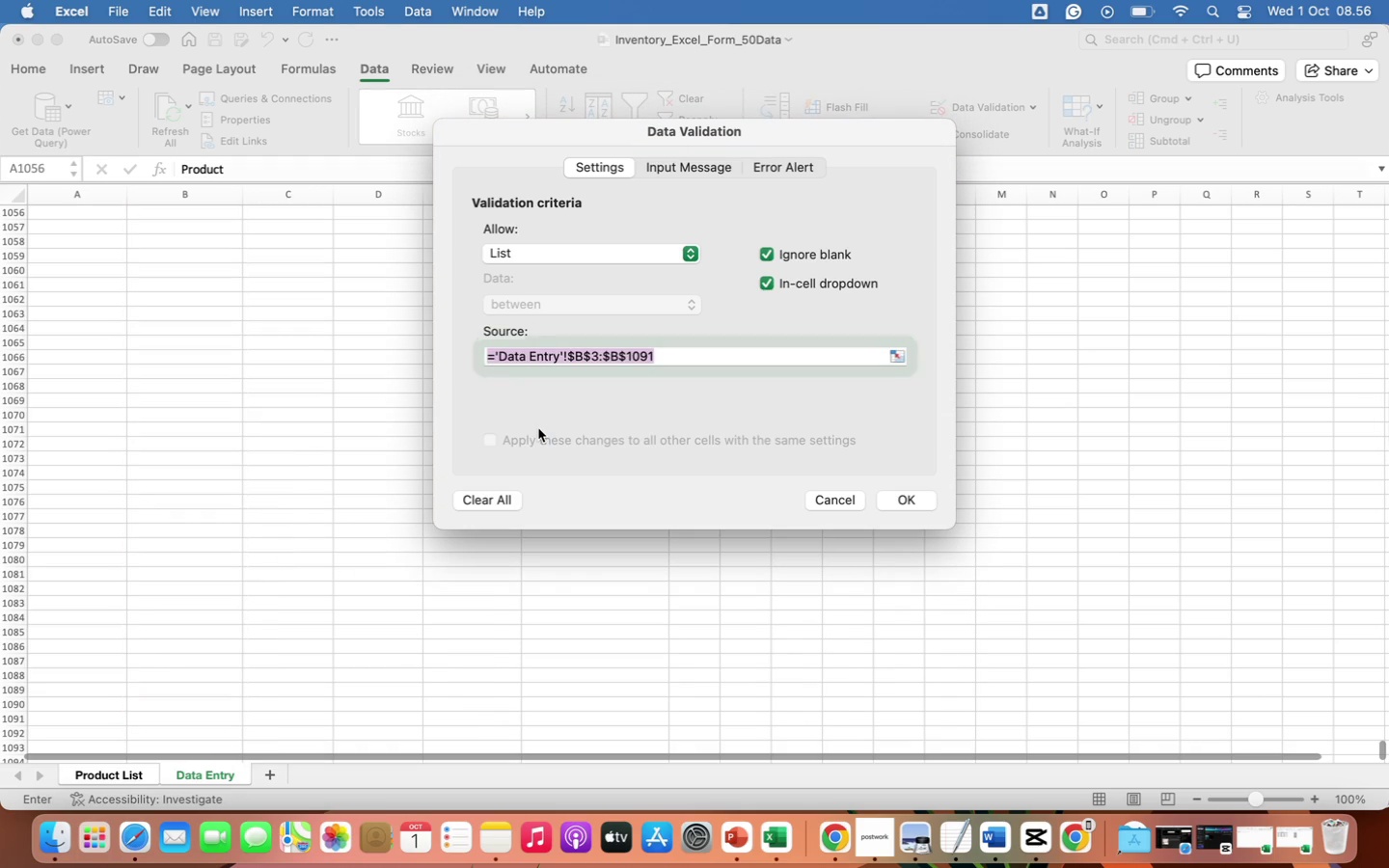 
left_click([914, 492])
 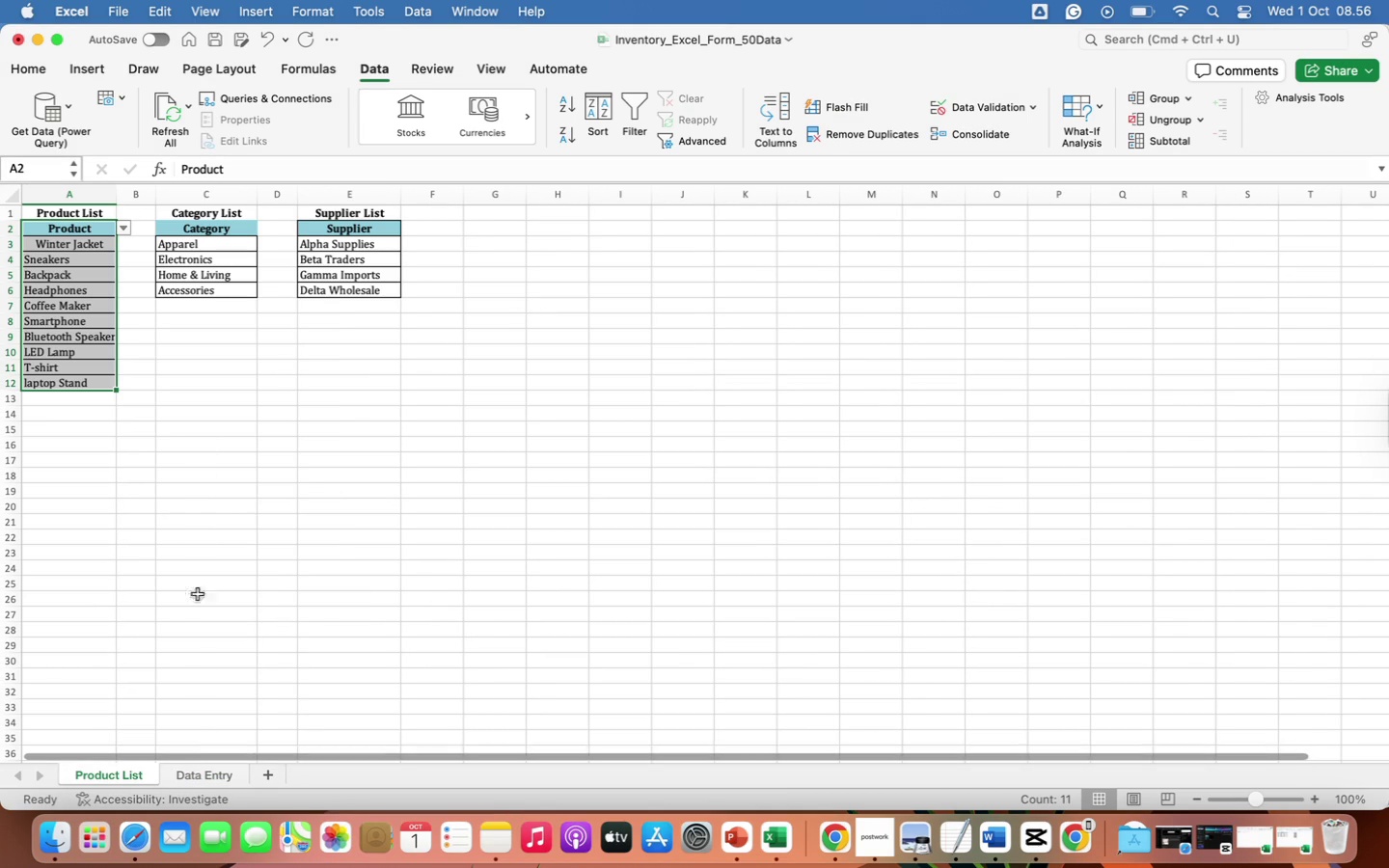 
wait(8.54)
 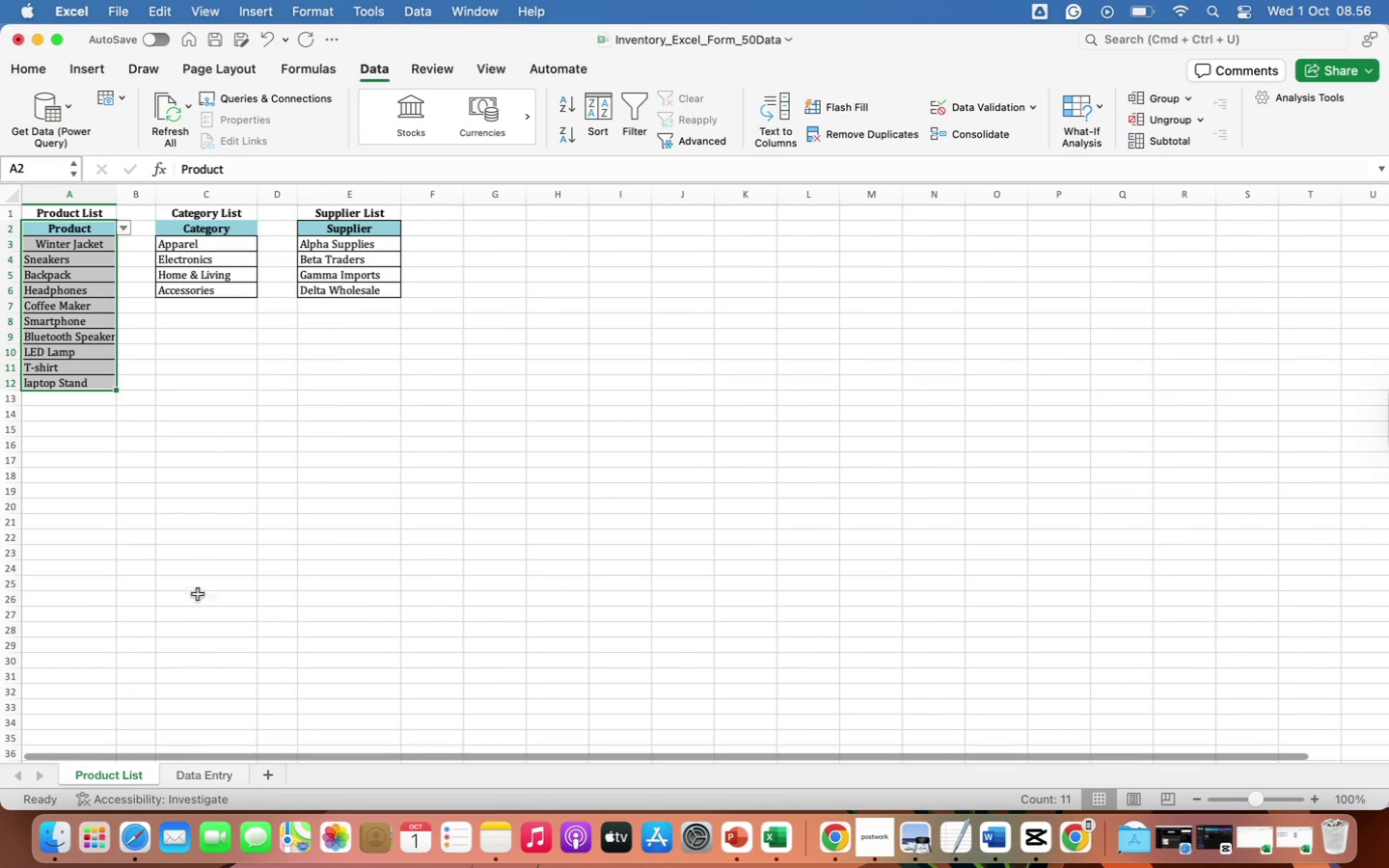 
left_click([207, 779])
 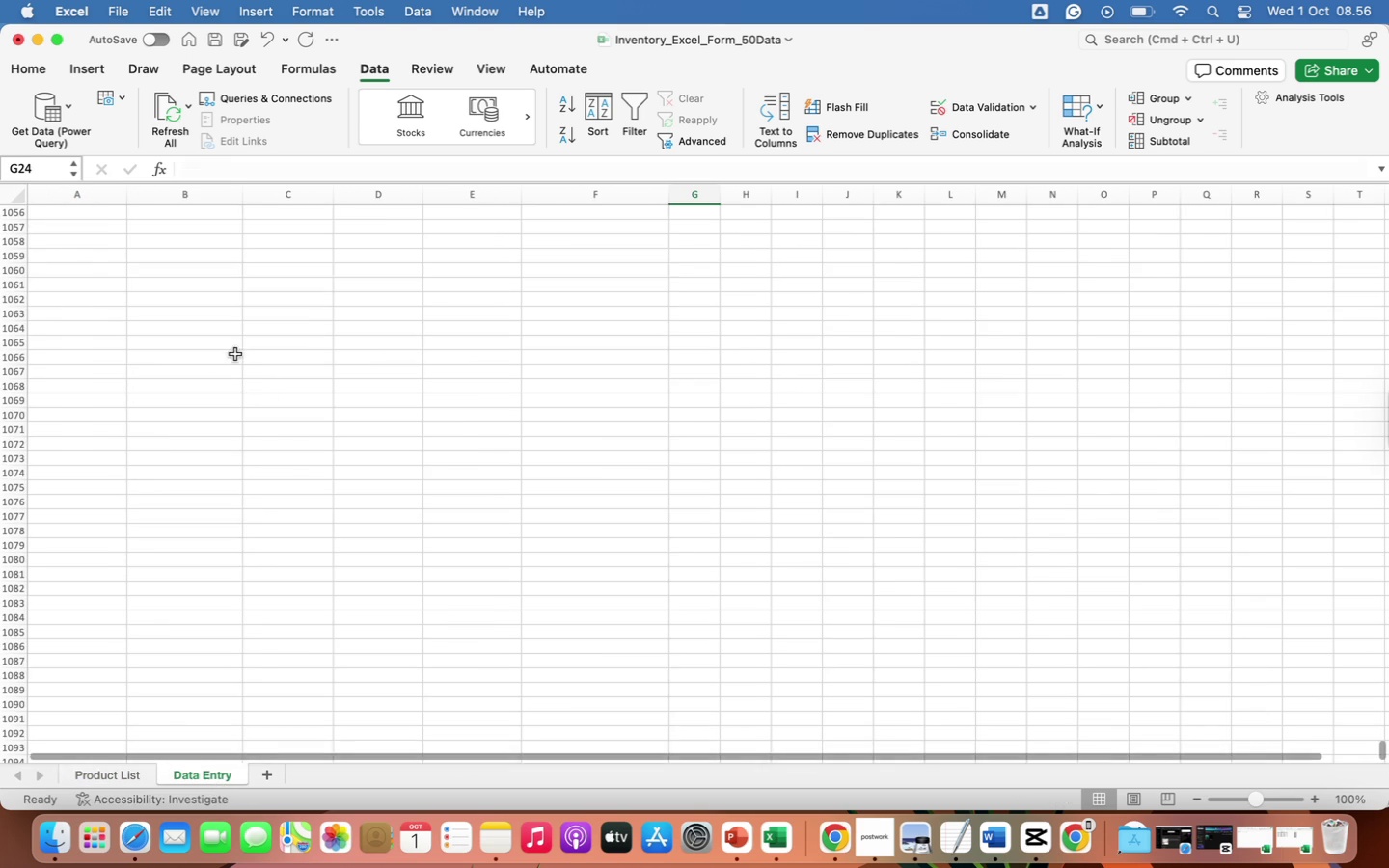 
scroll: coordinate [231, 371], scroll_direction: up, amount: 664.0